 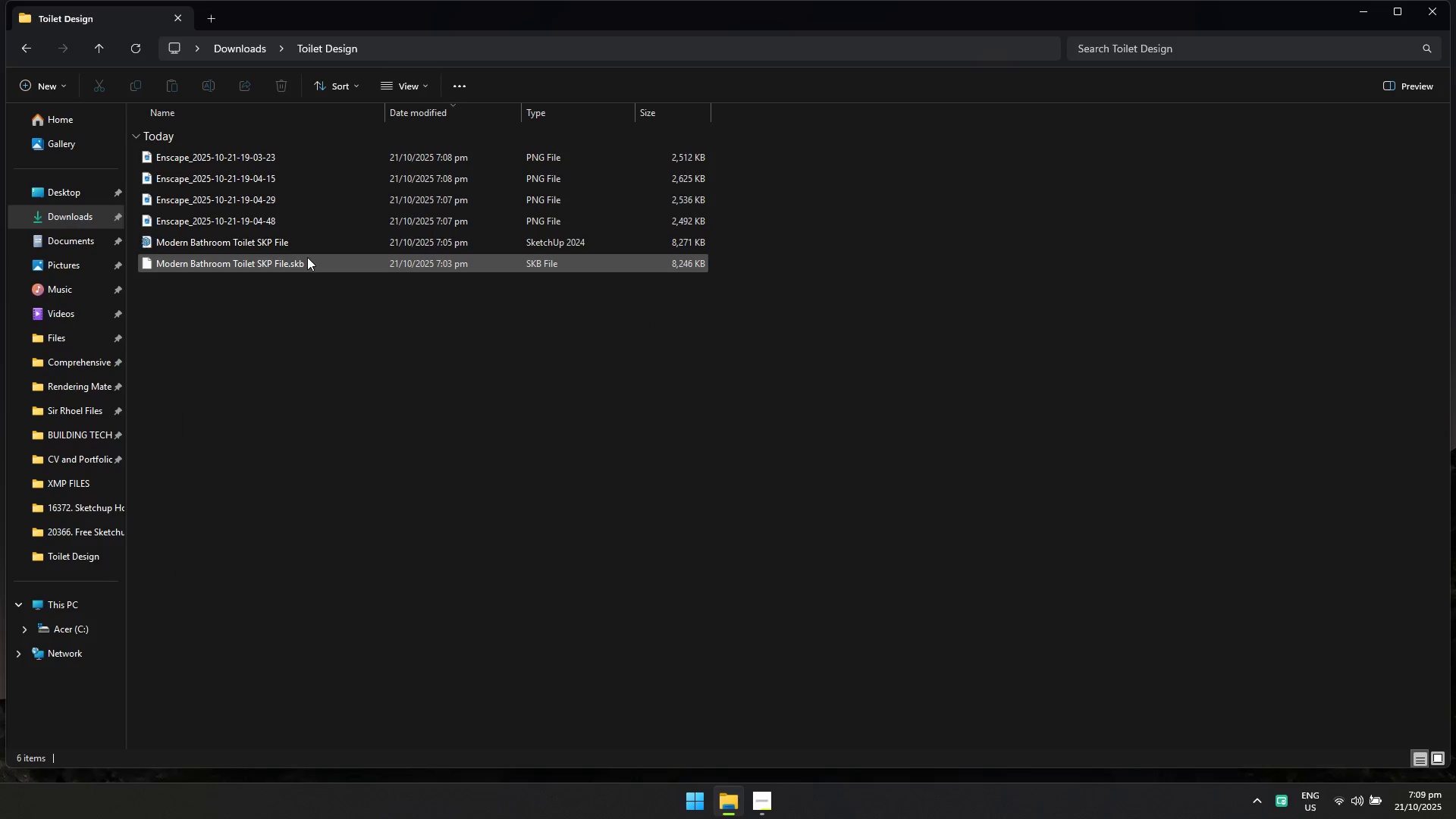 
left_click([255, 152])
 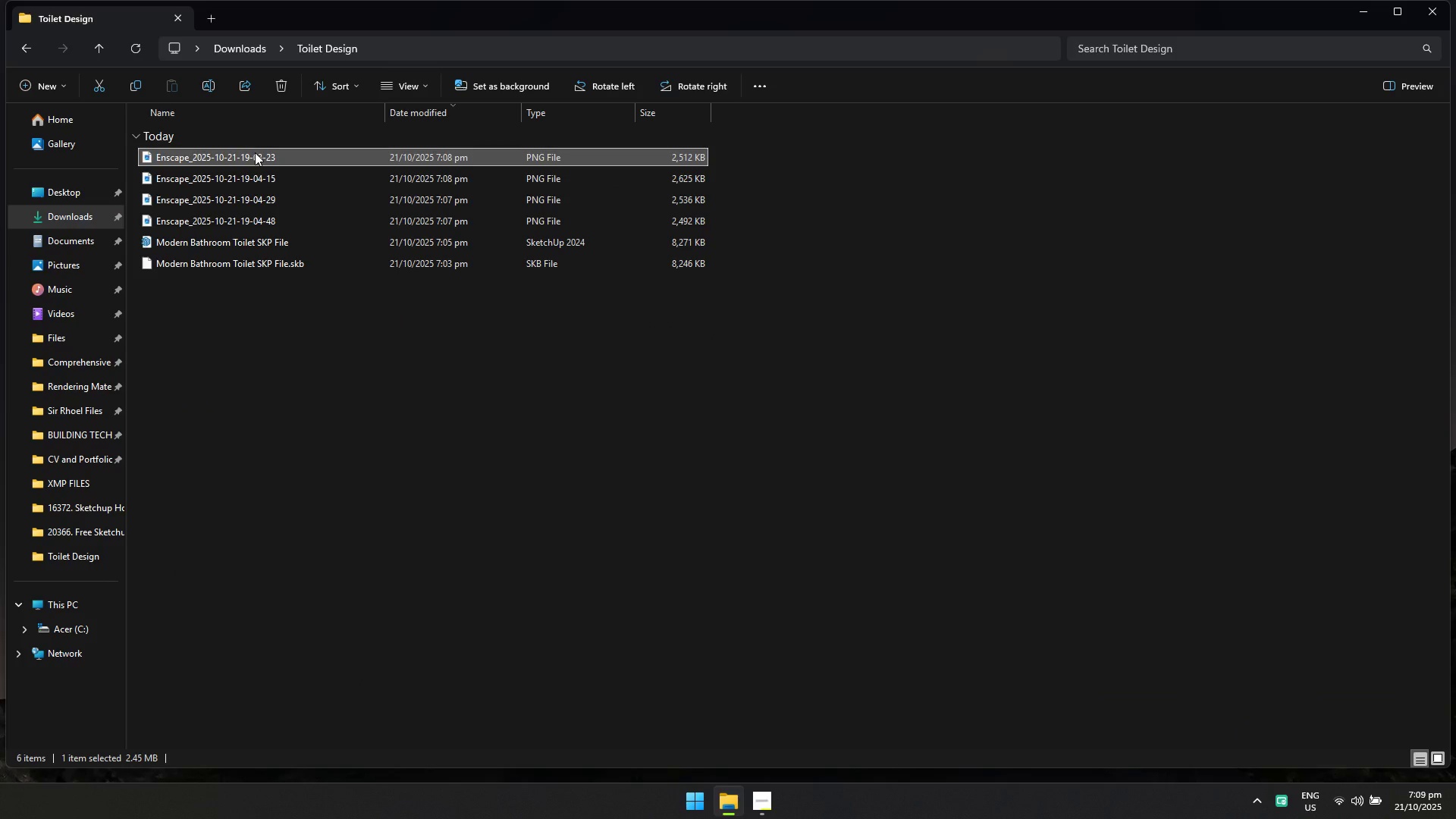 
type([F2]Interior Perspectiver )
key(Backspace)
key(Backspace)
type( 1)
 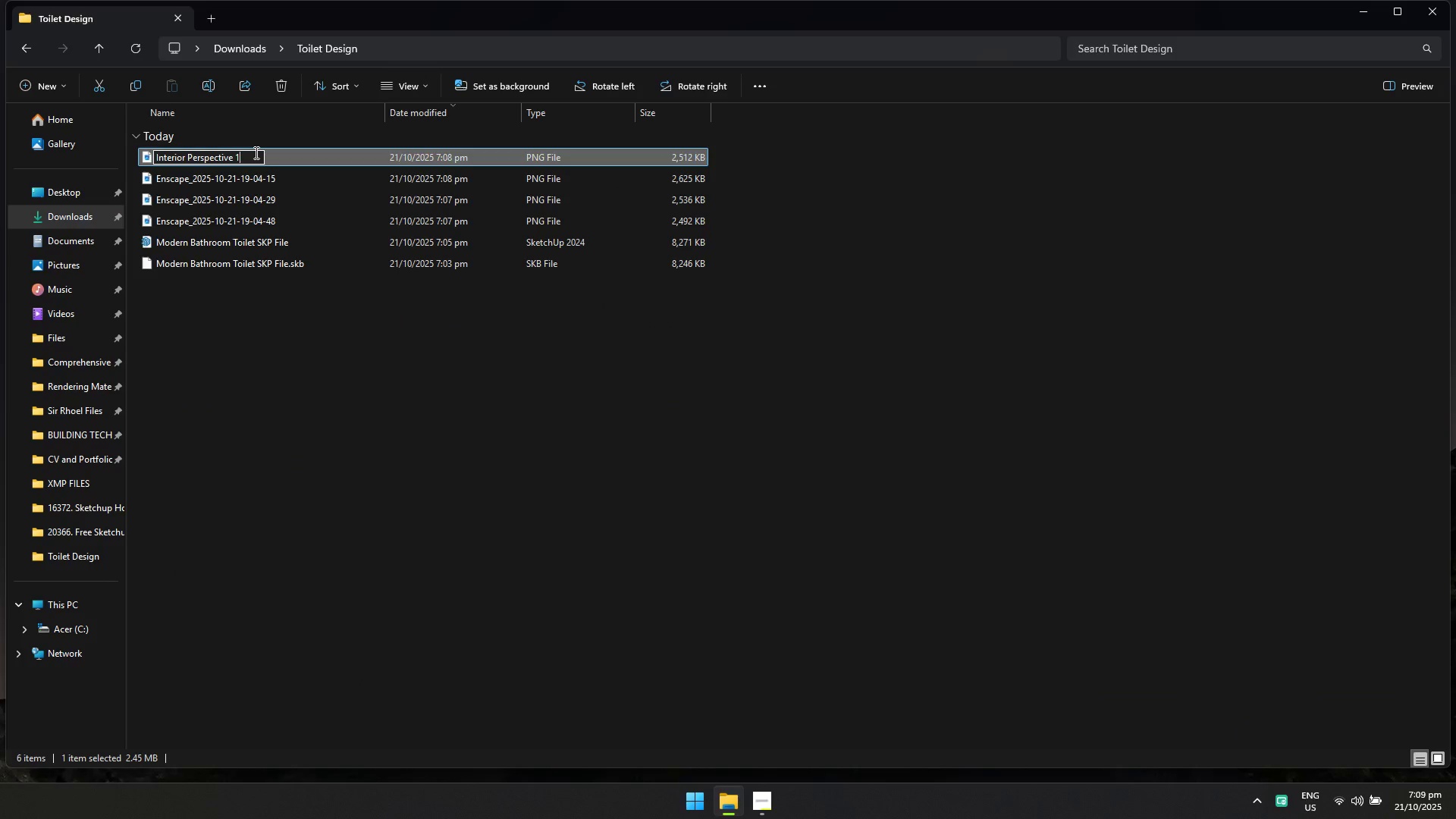 
key(Control+A)
 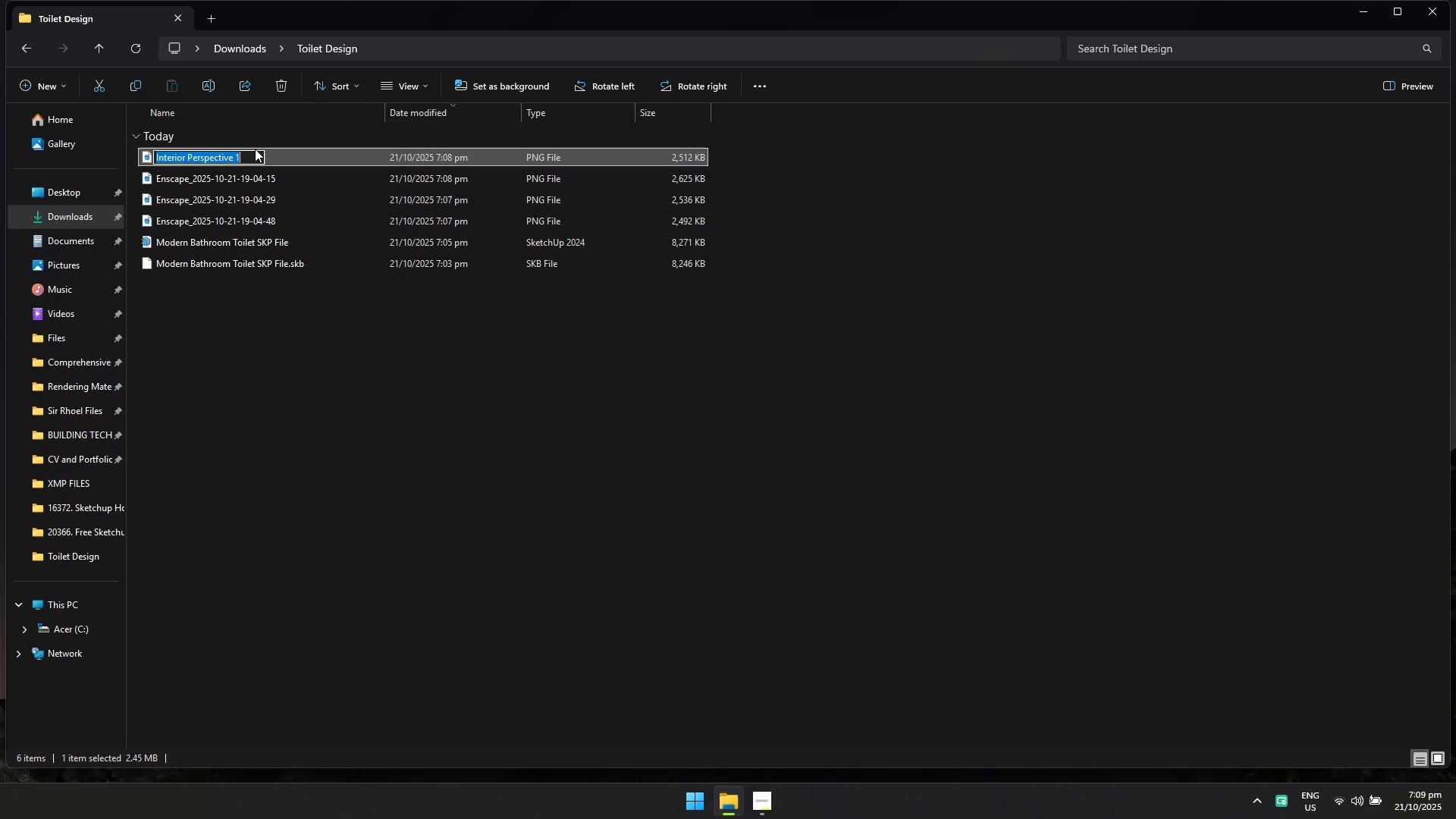 
key(Control+C)
 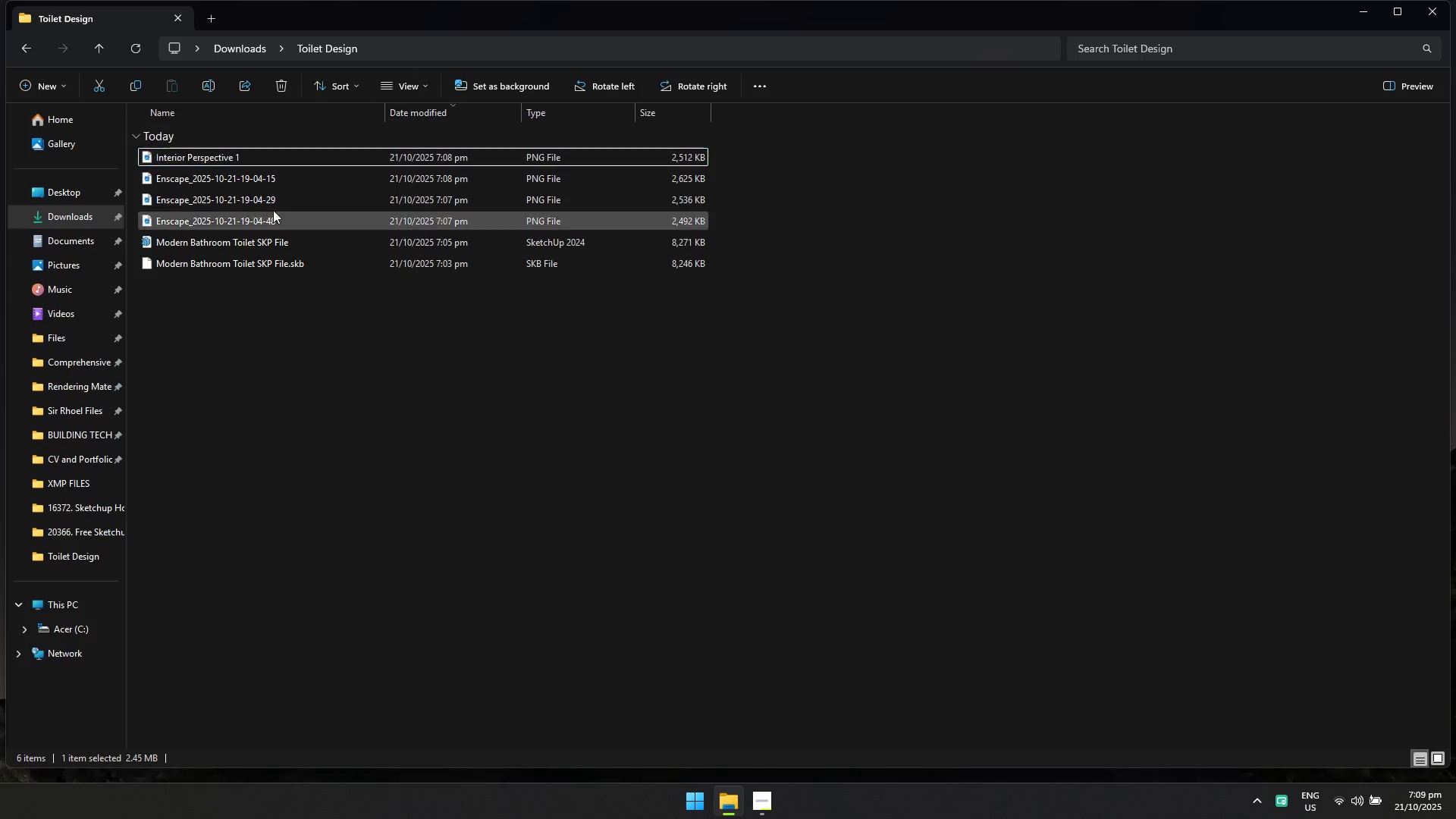 
double_click([278, 193])
 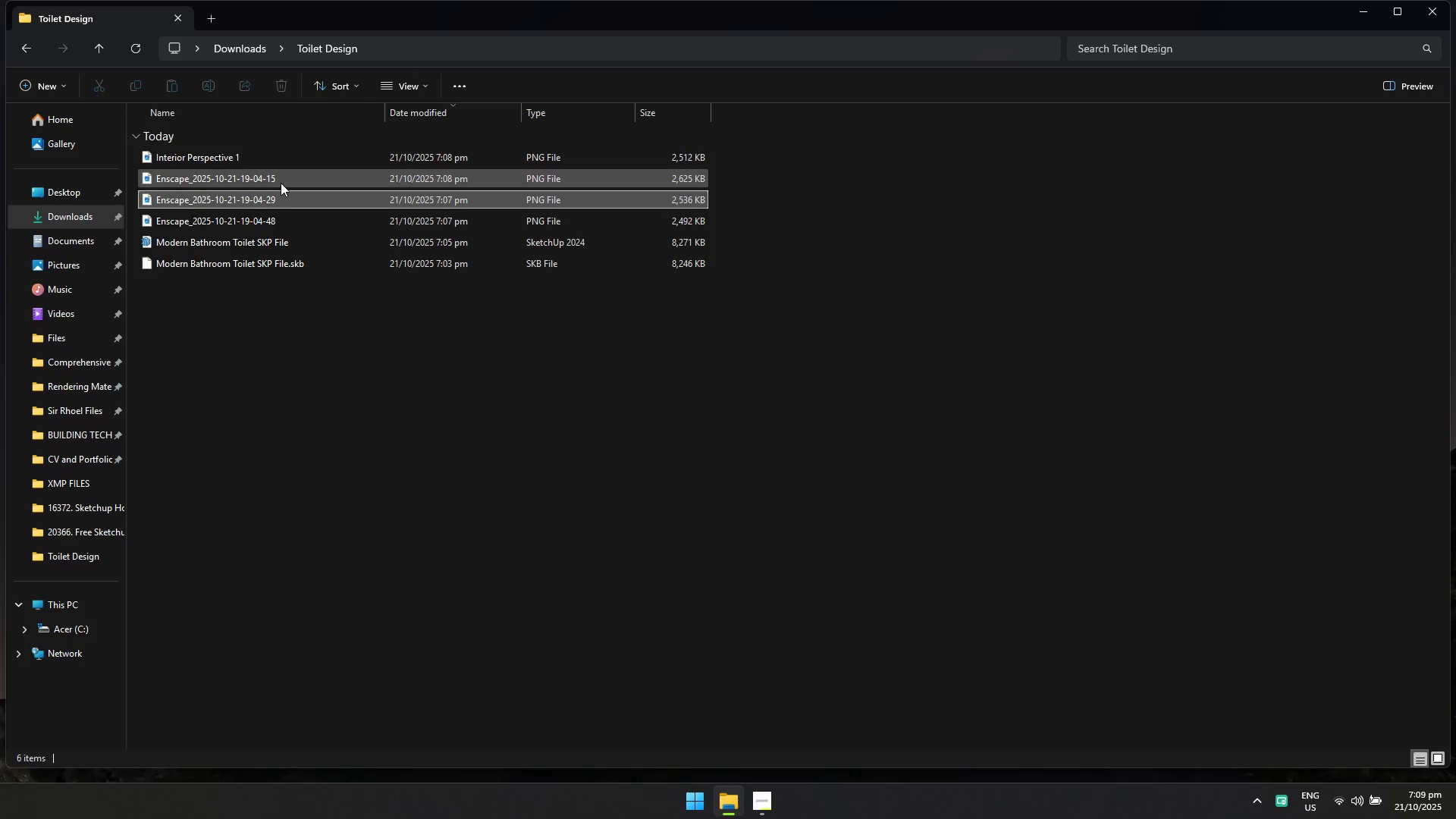 
triple_click([281, 183])
 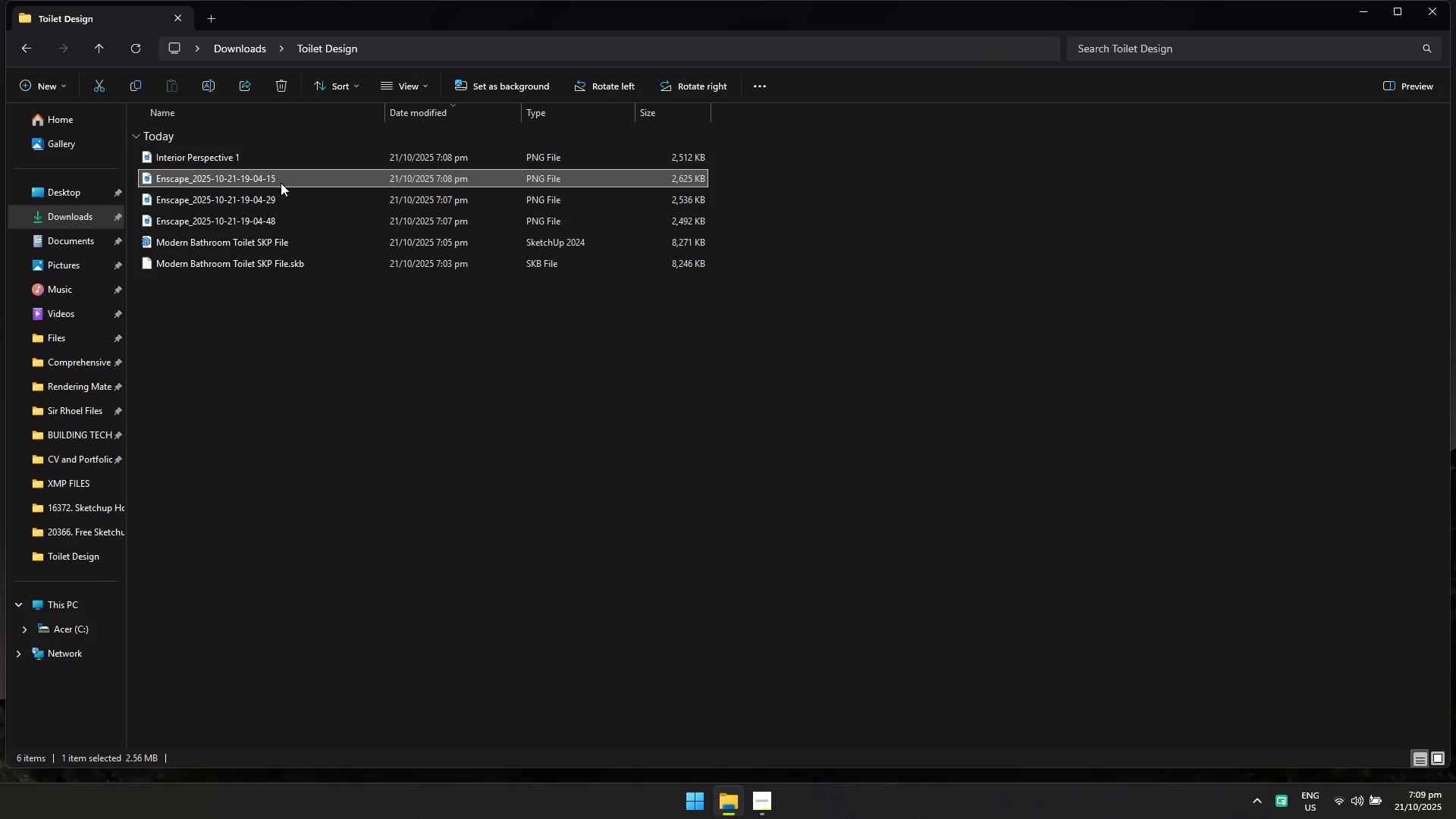 
key(F2)
 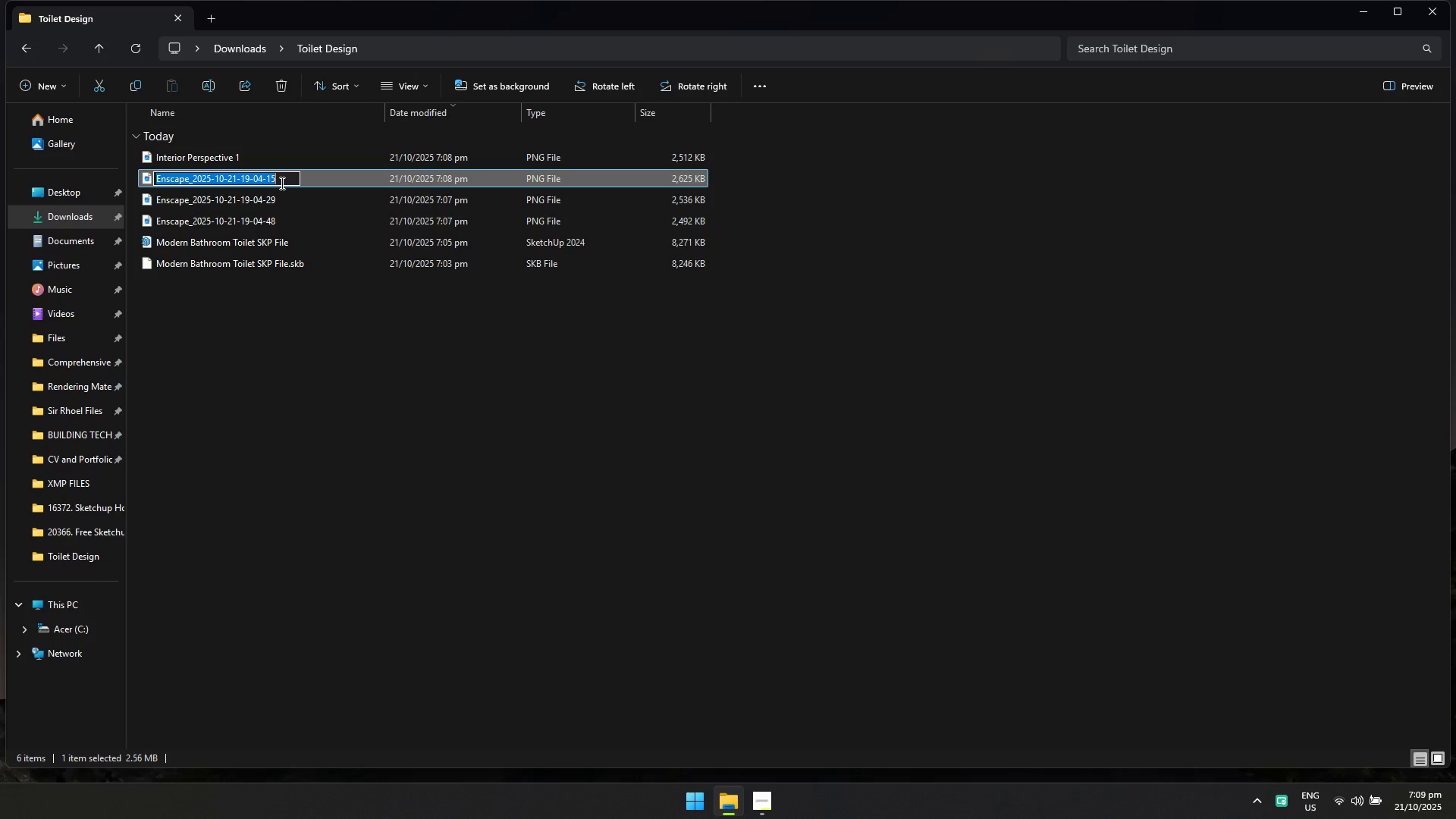 
key(Control+ControlLeft)
 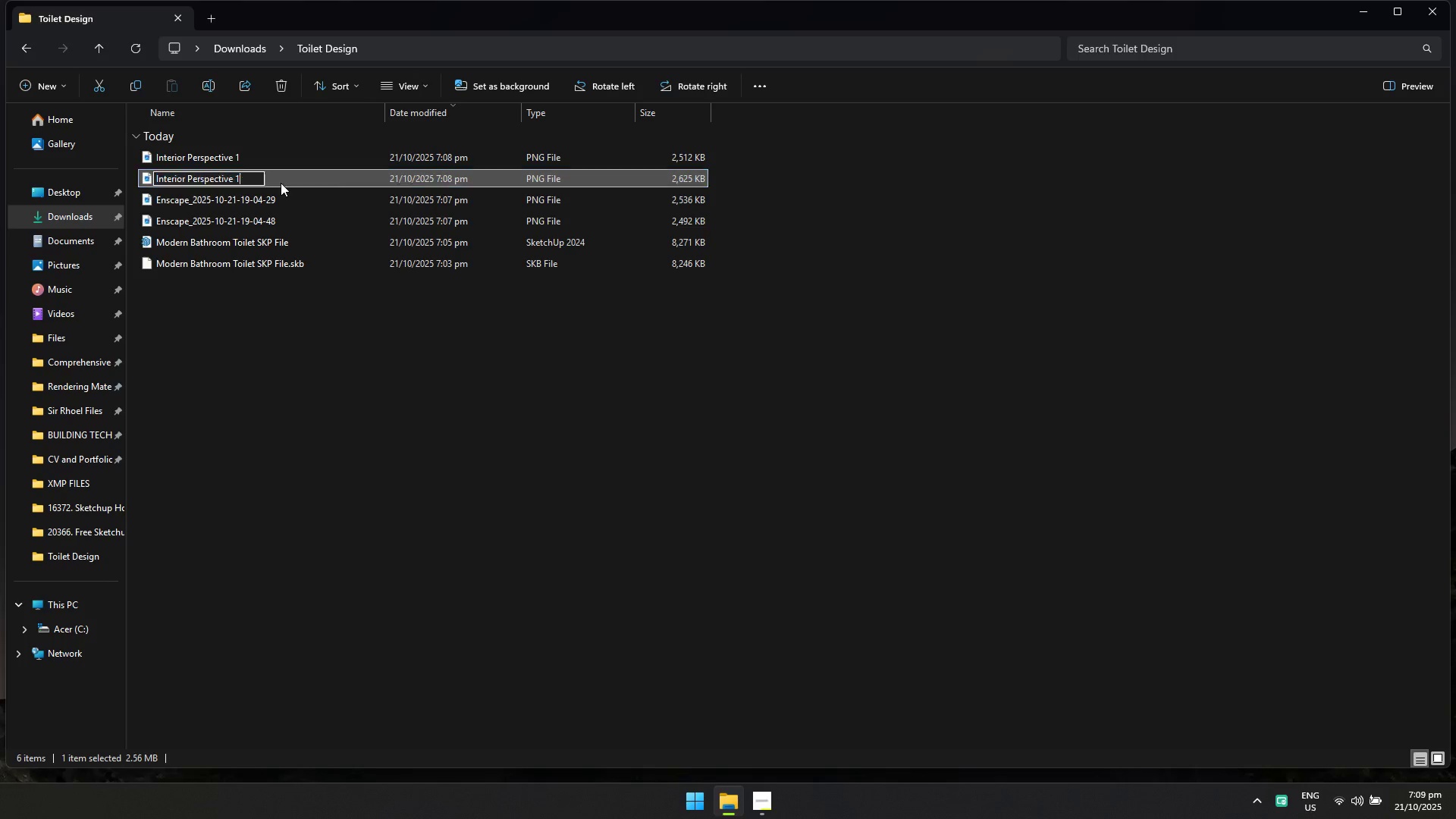 
key(Control+V)
 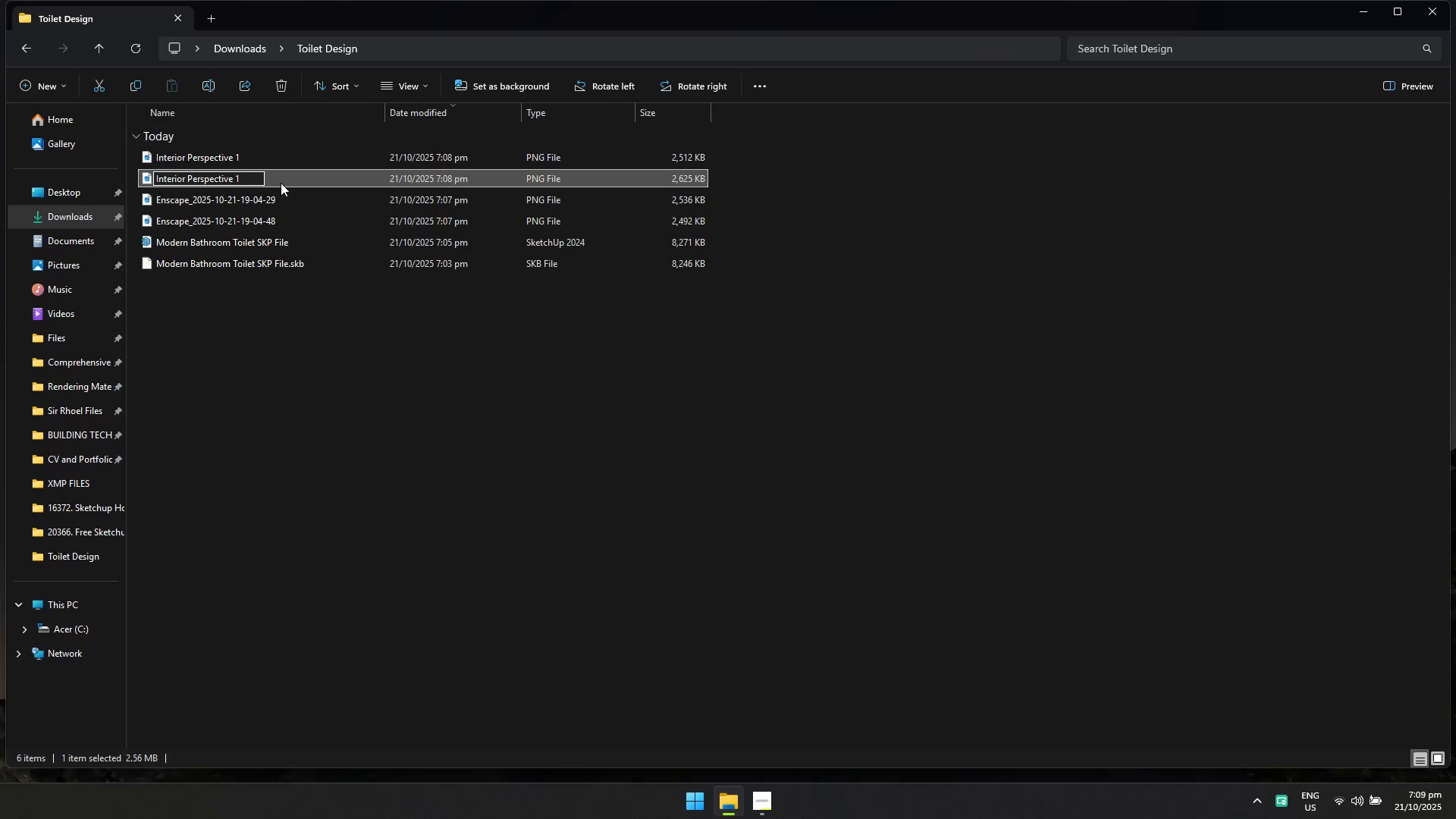 
key(Backspace)
 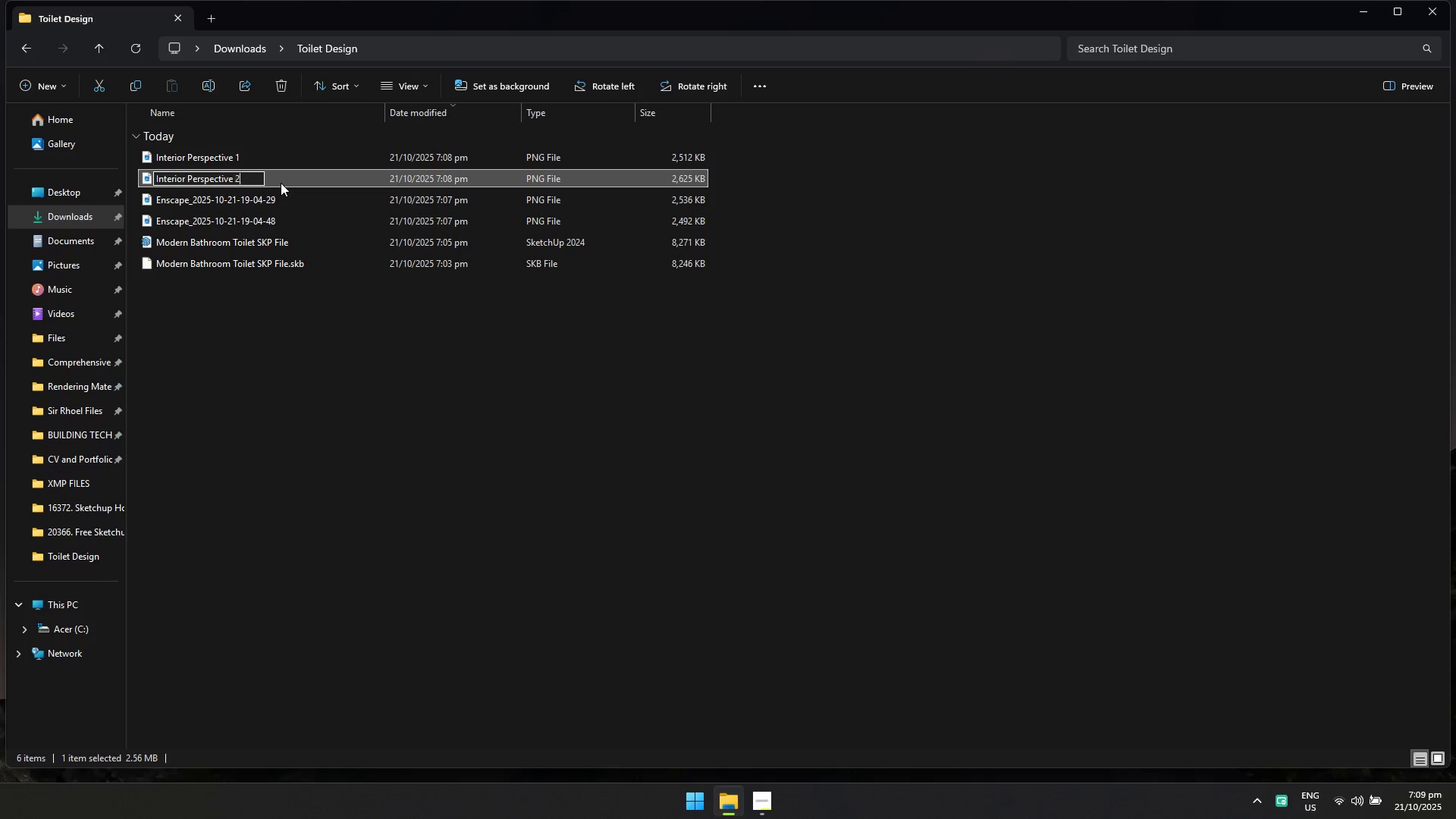 
key(2)
 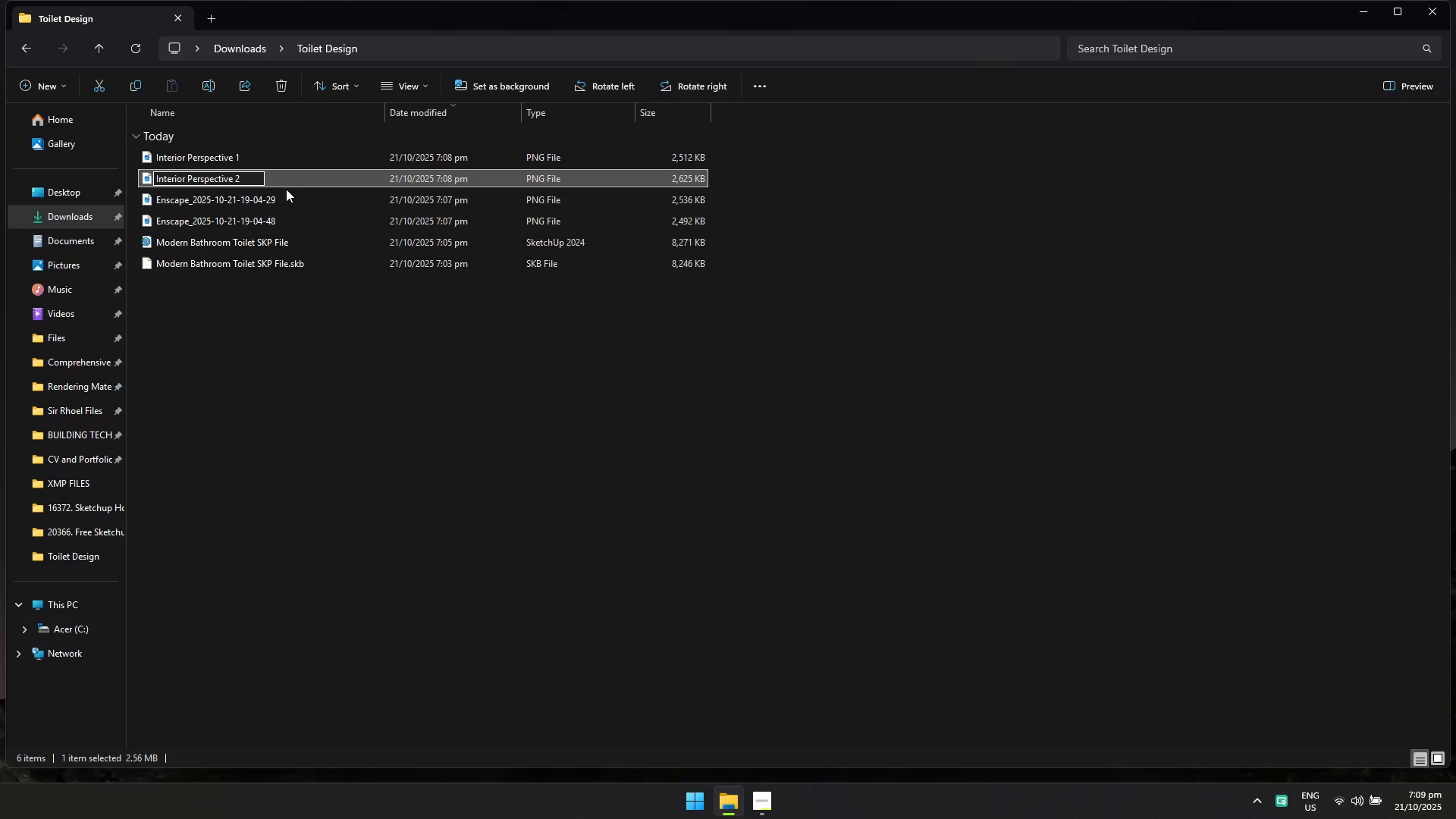 
left_click([297, 200])
 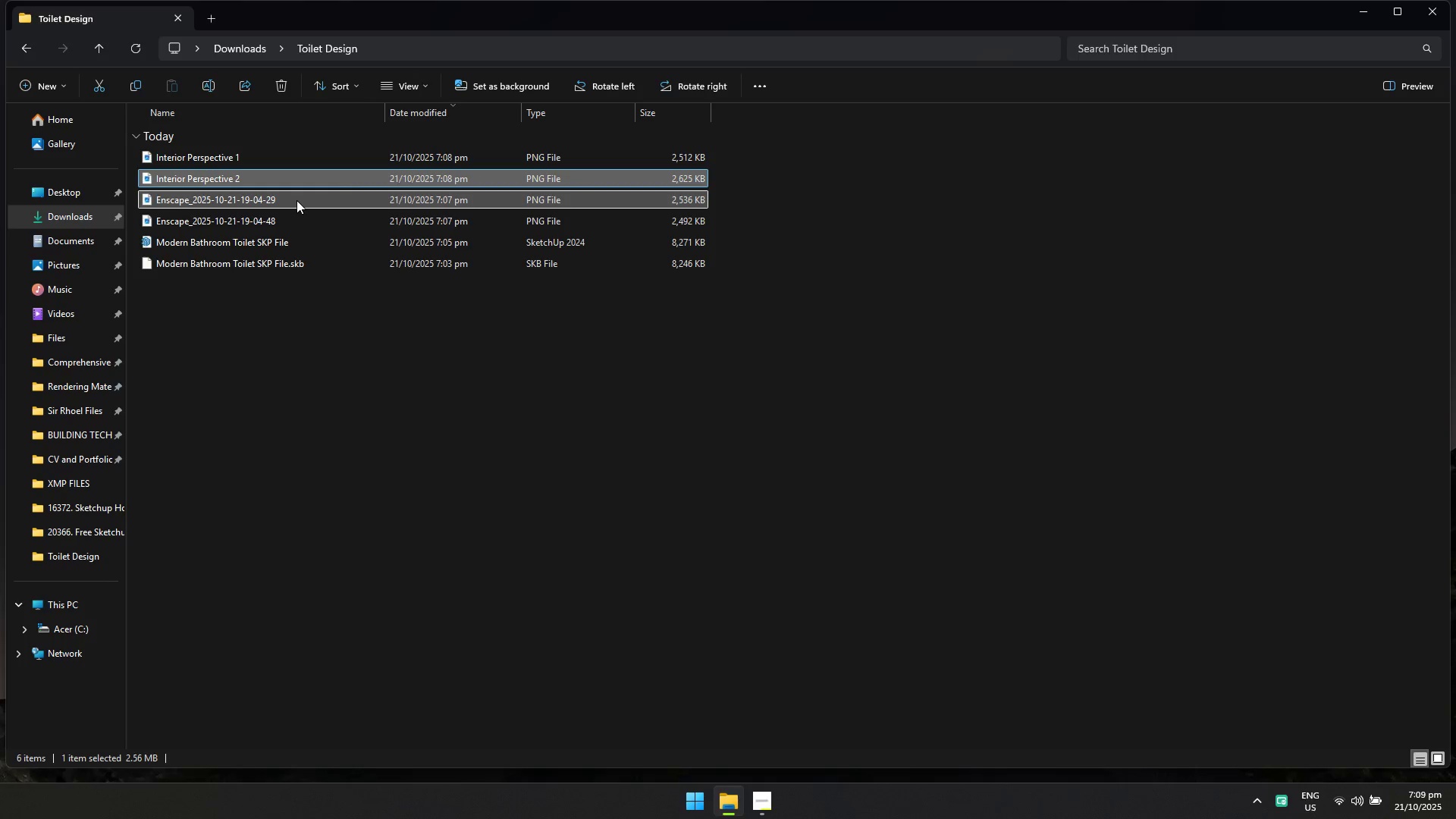 
key(F2)
 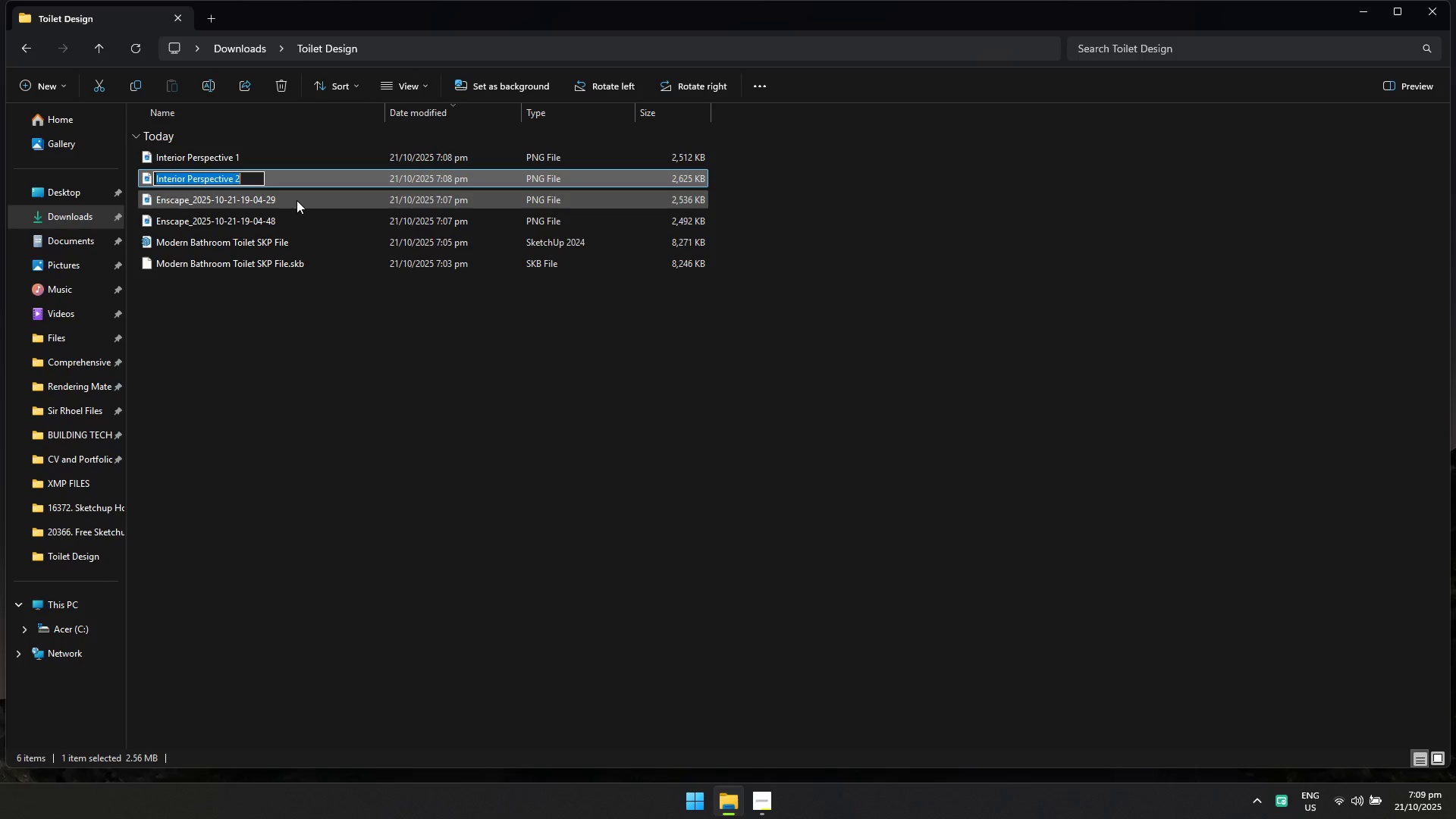 
hold_key(key=ControlLeft, duration=0.37)
 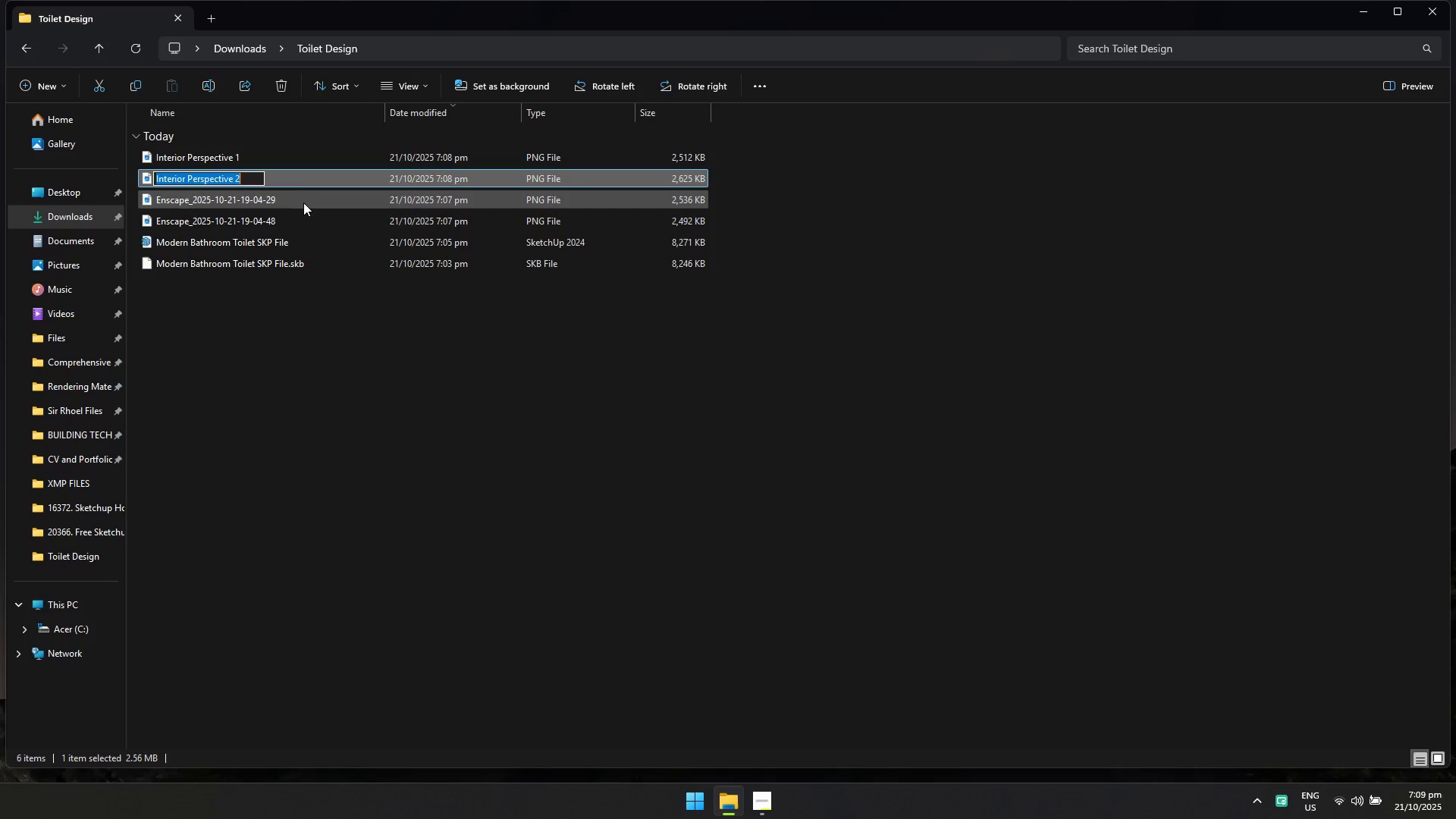 
left_click([306, 203])
 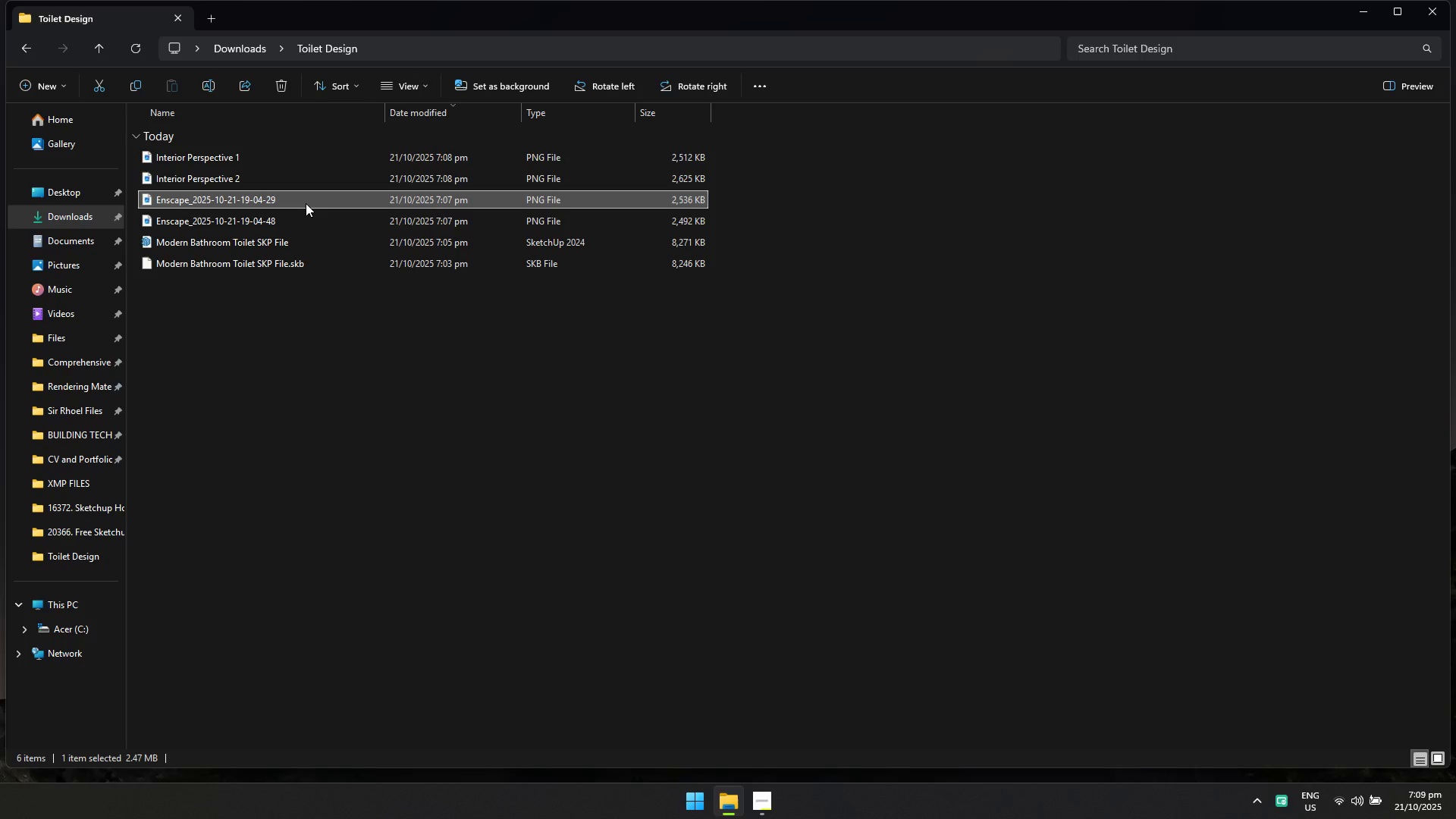 
key(F2)
 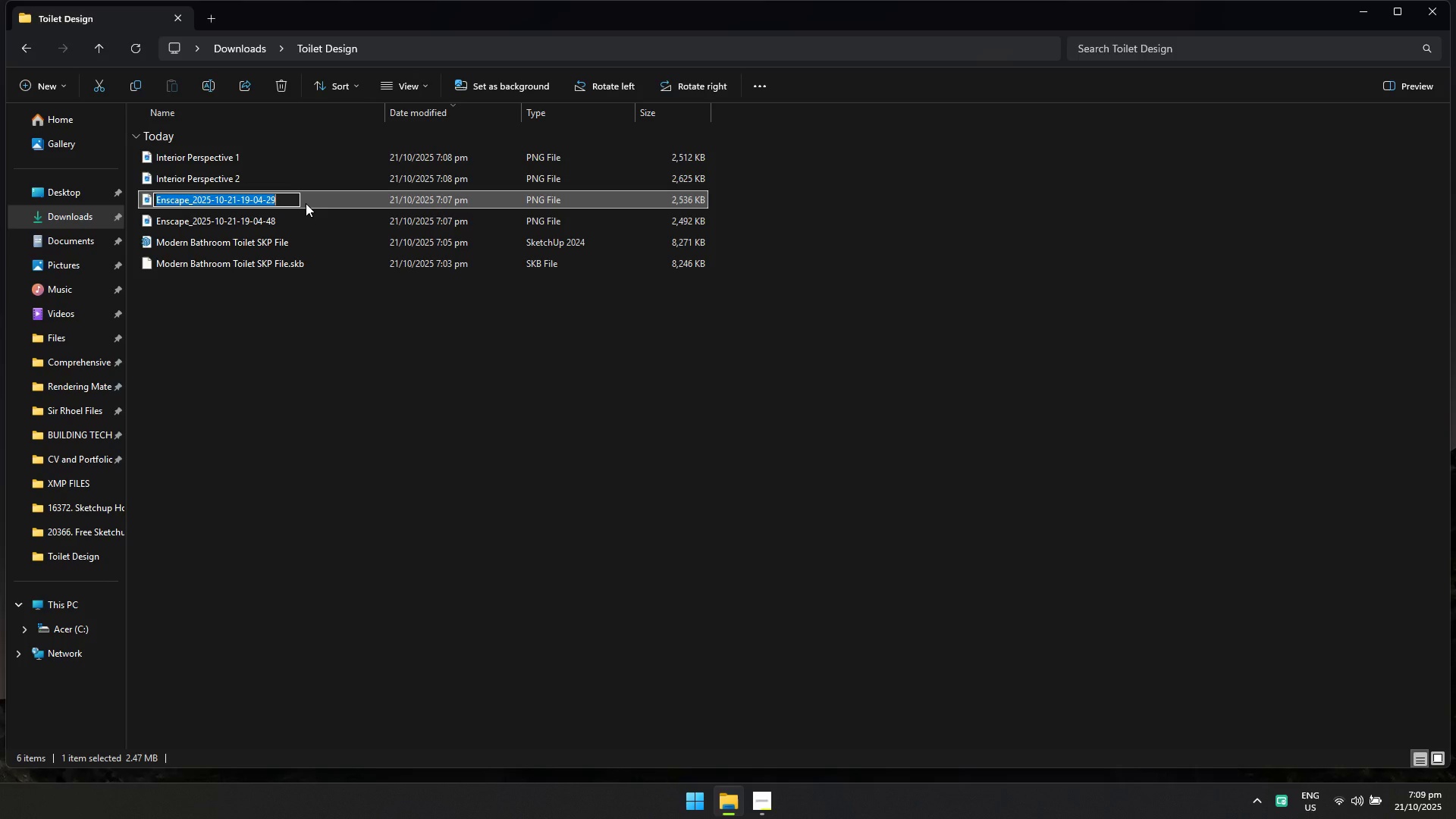 
key(Control+V)
 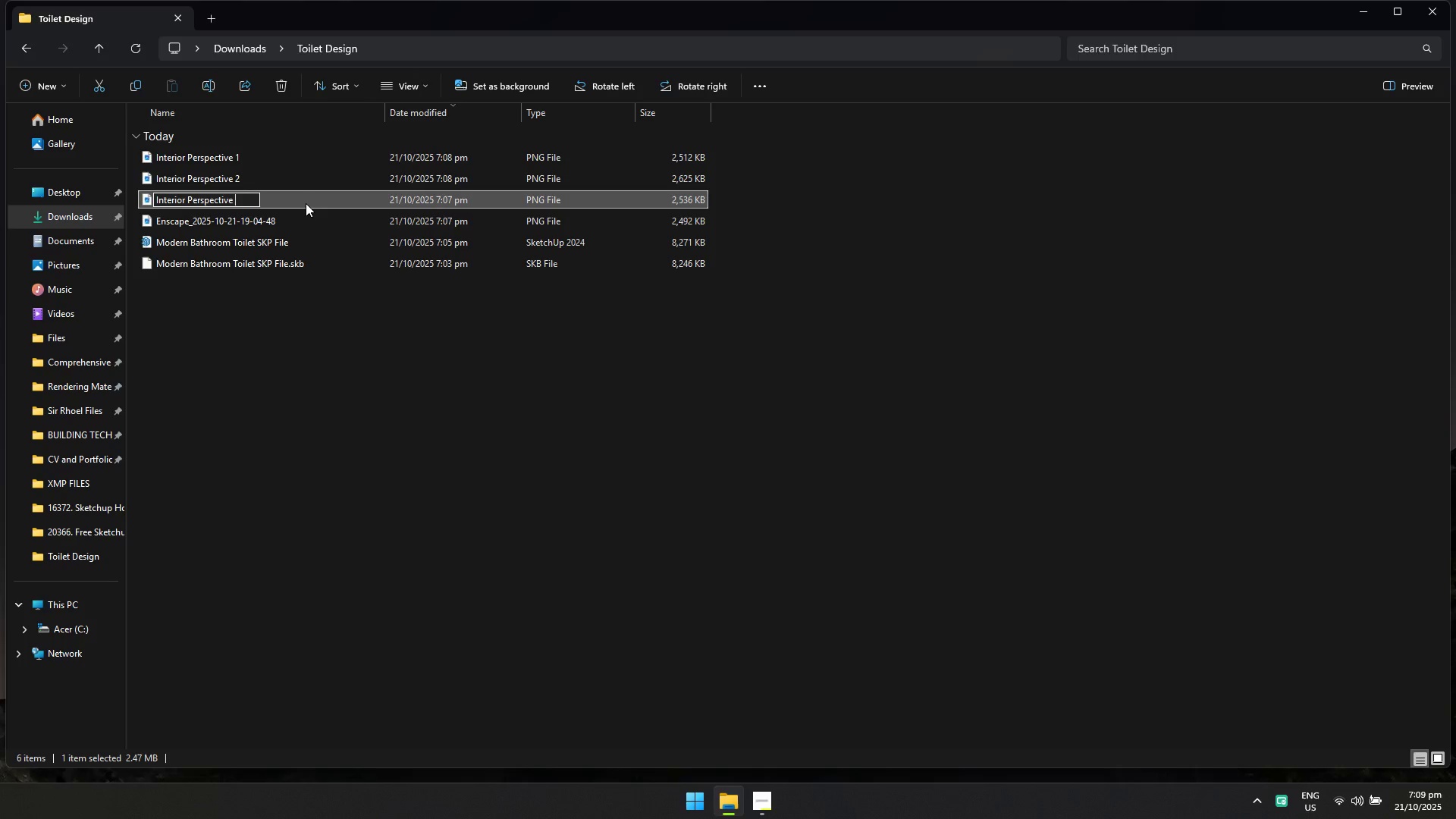 
key(Backspace)
 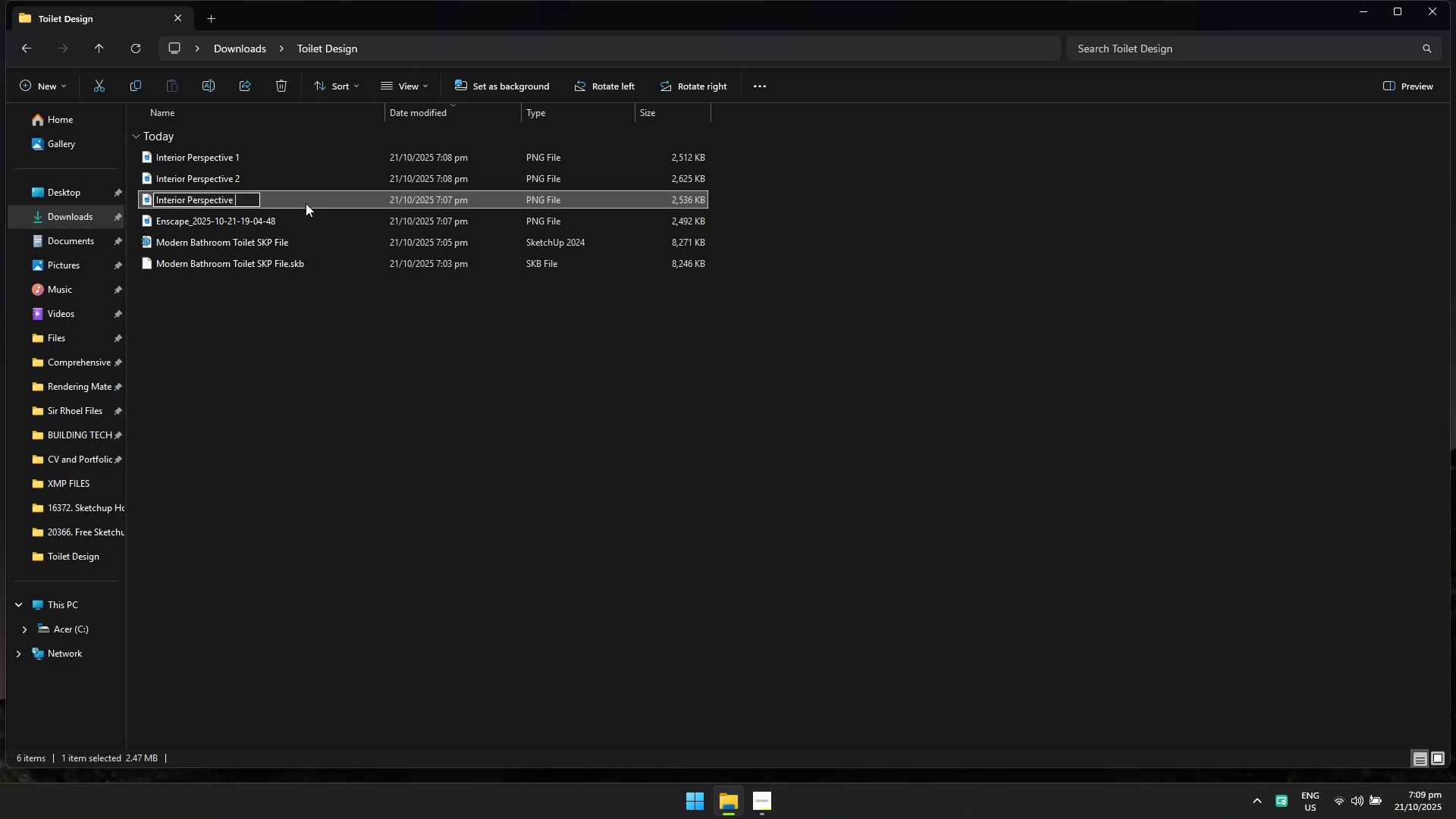 
key(3)
 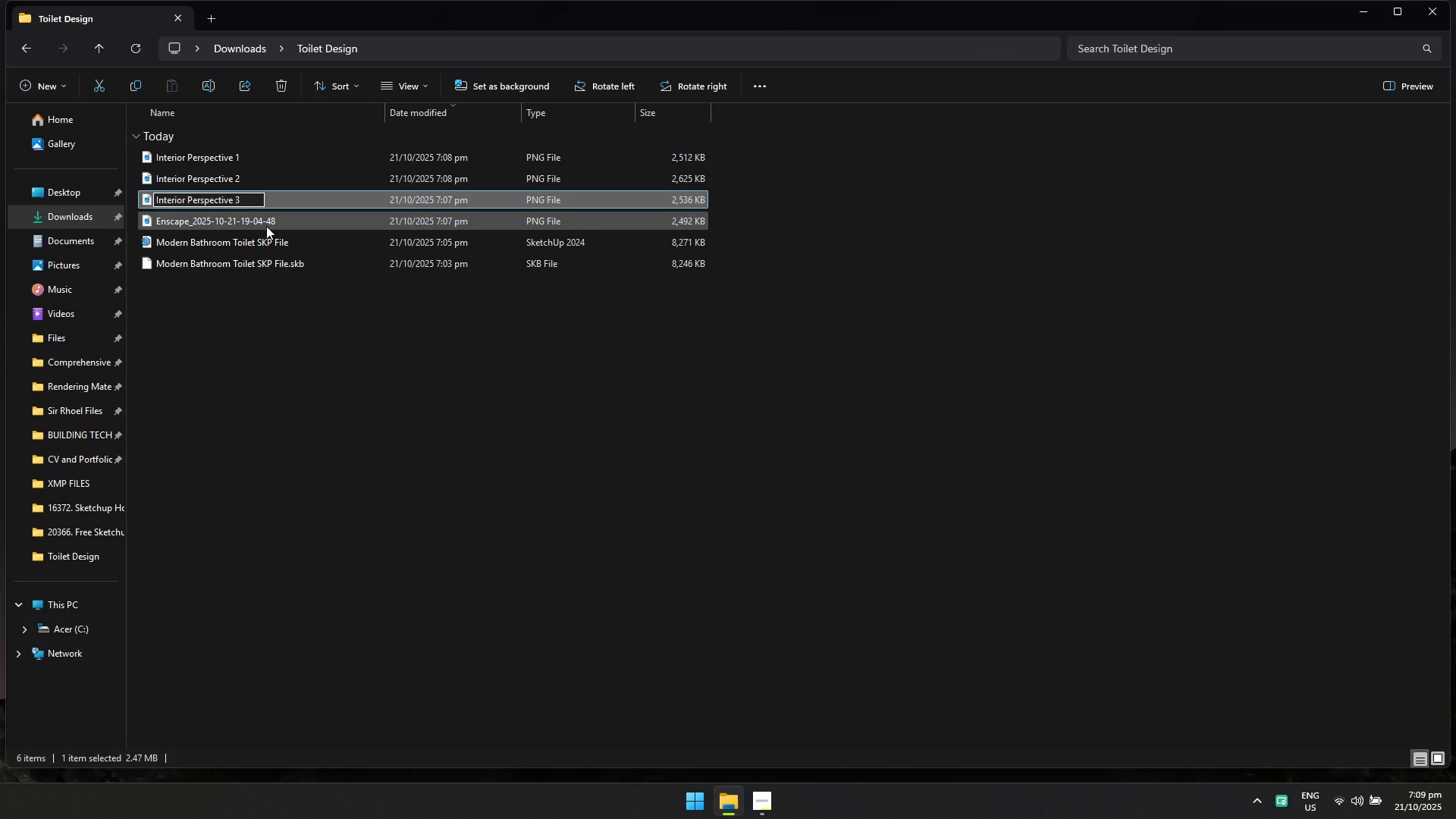 
left_click([266, 226])
 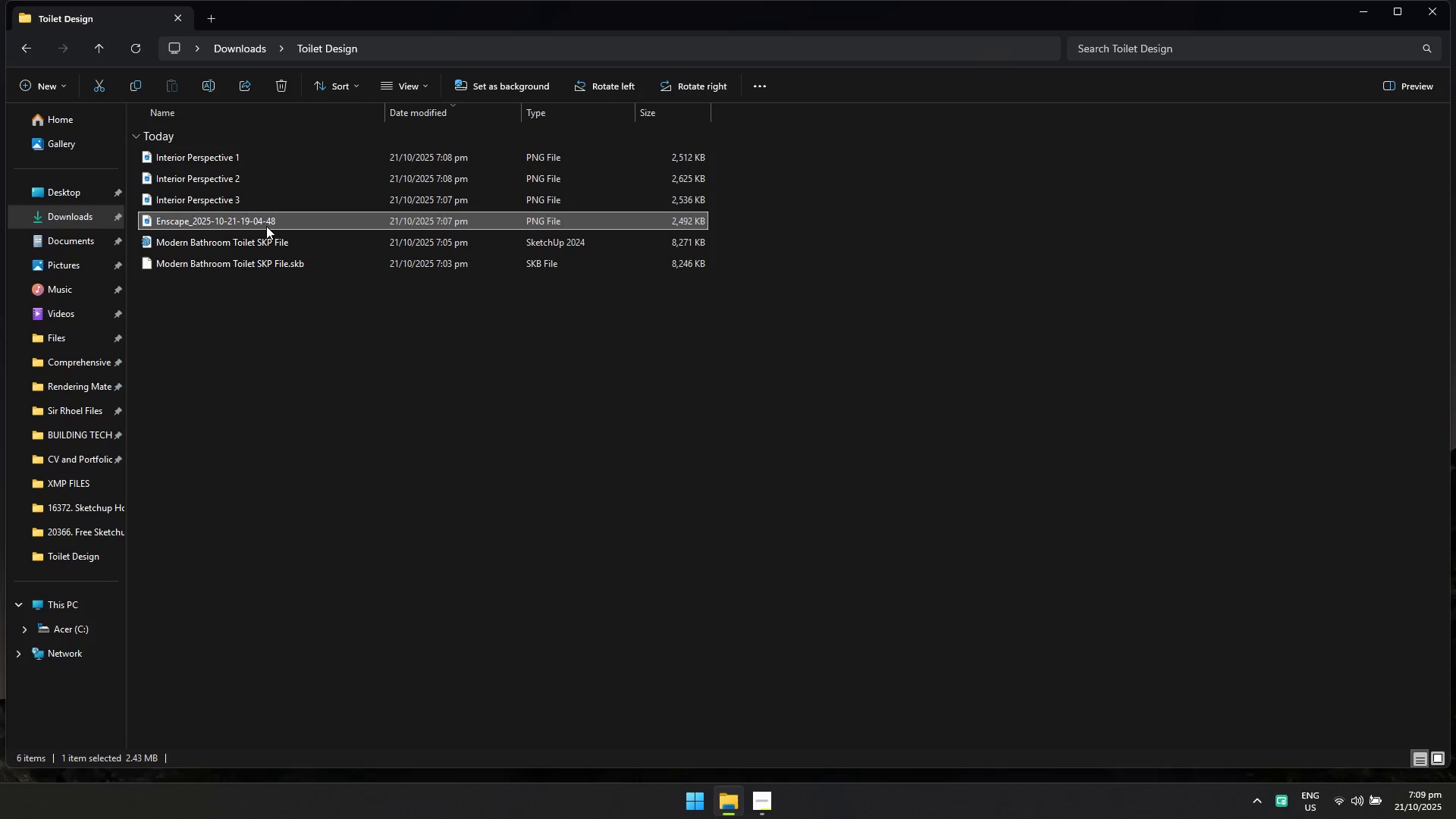 
key(F2)
 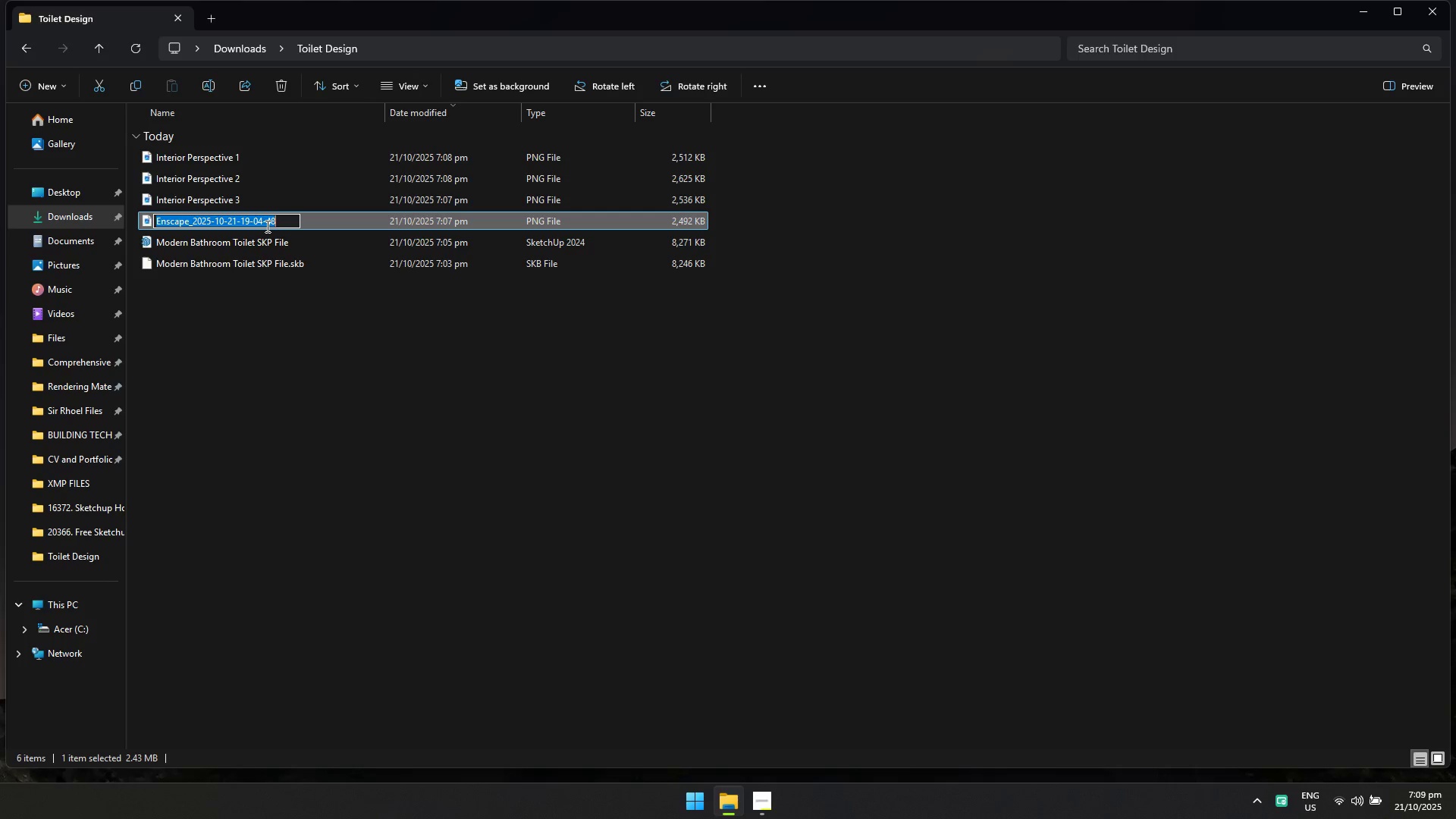 
key(Control+ControlLeft)
 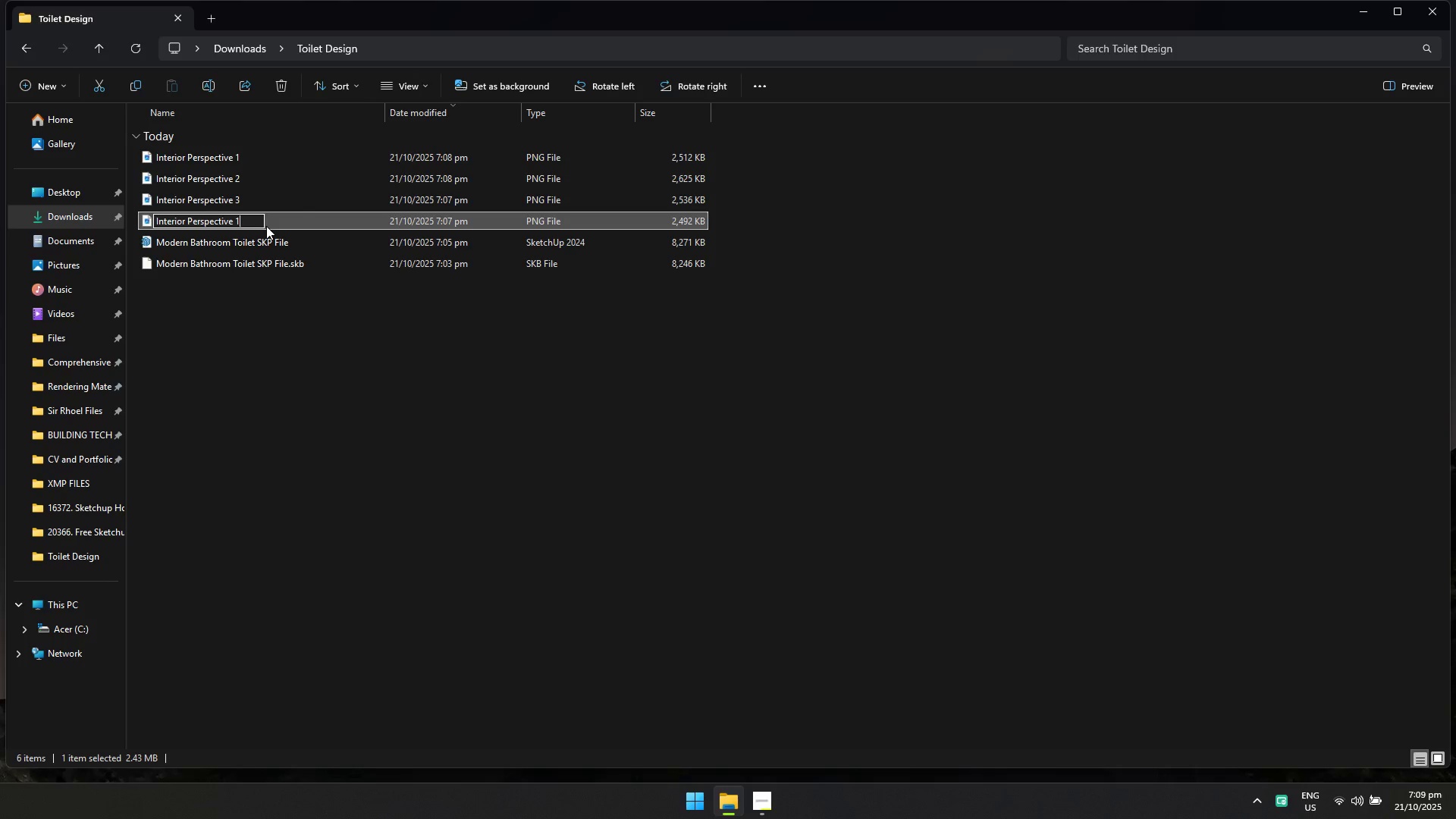 
key(Control+V)
 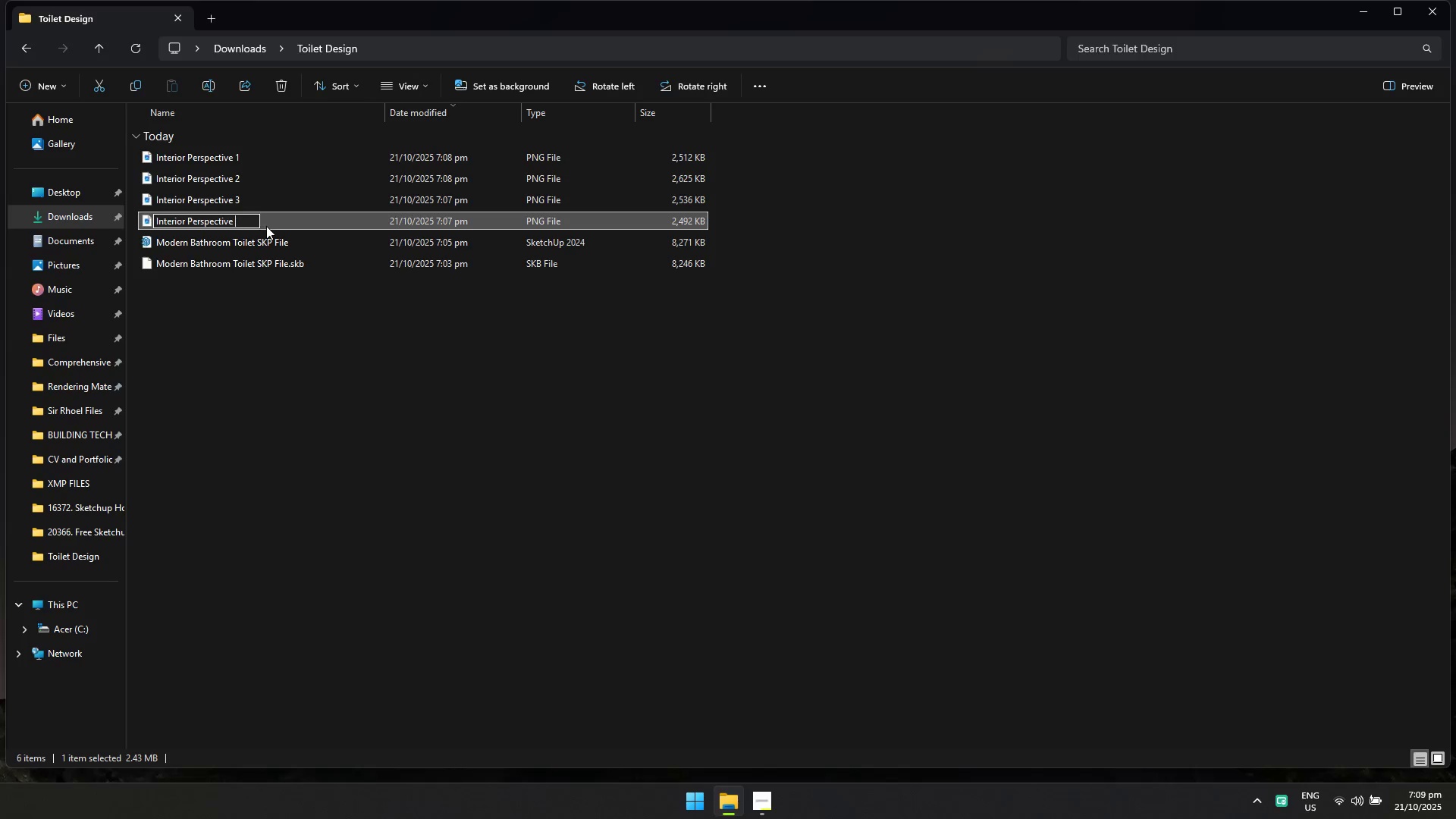 
key(Backspace)
 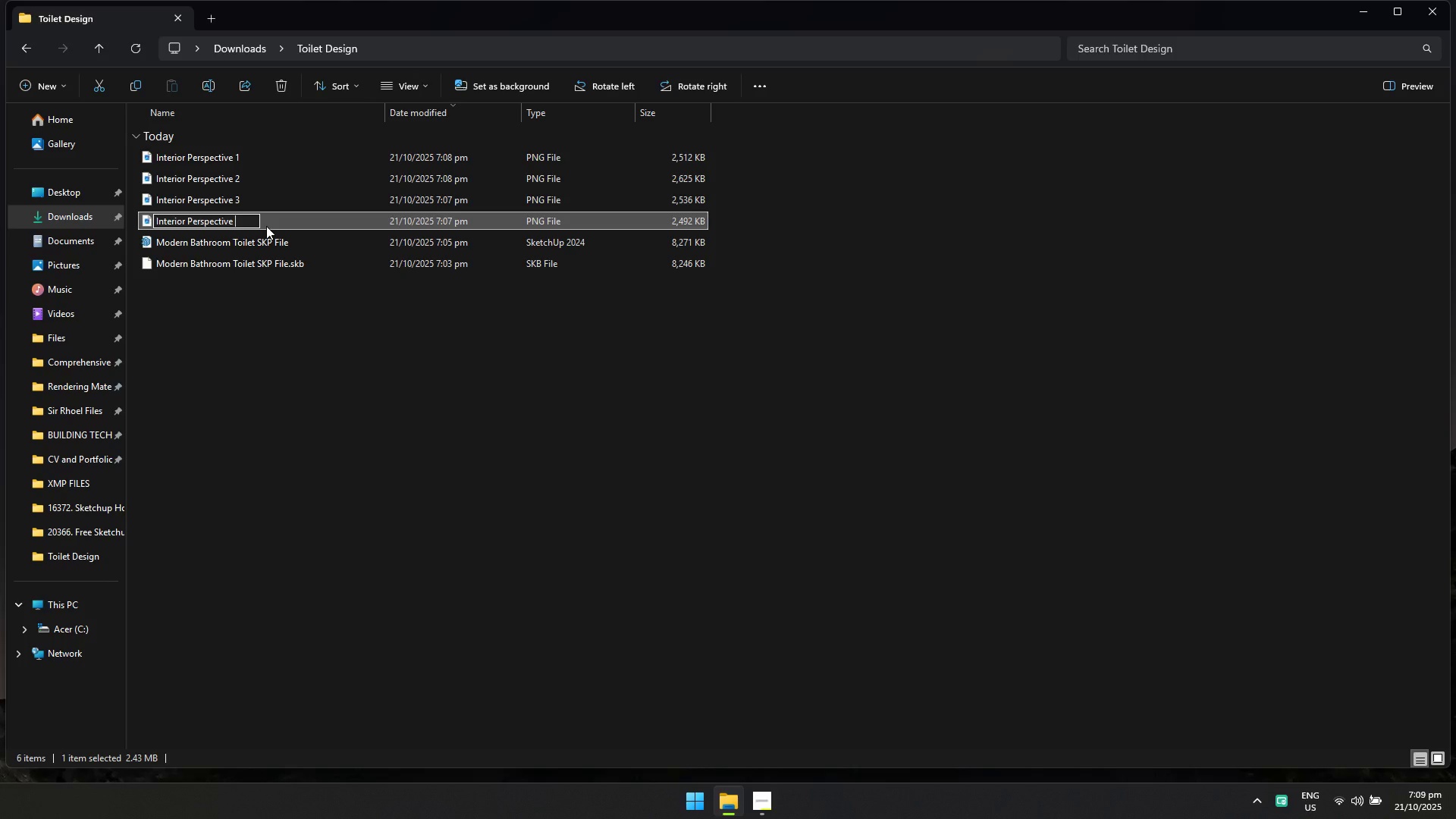 
key(4)
 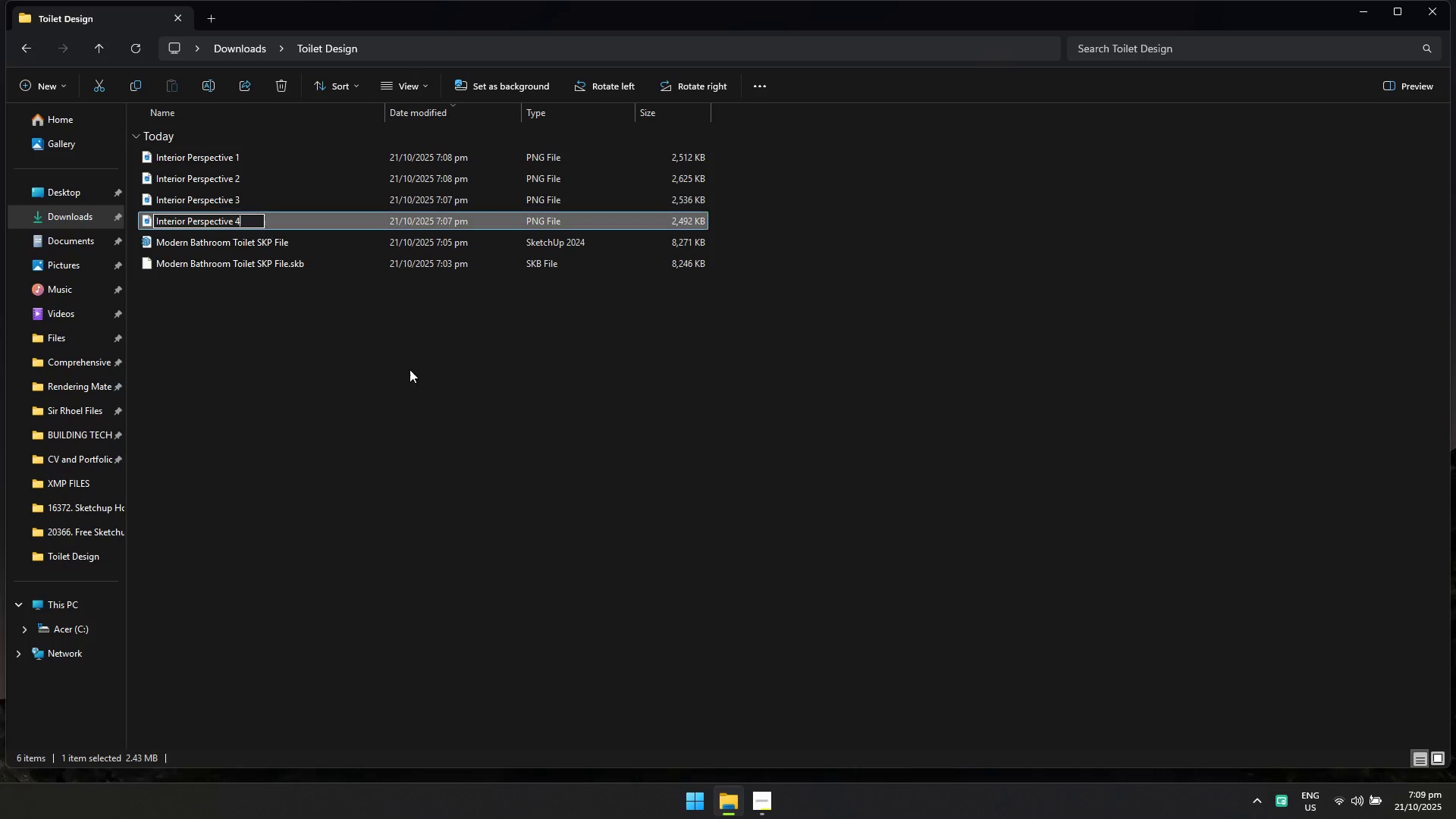 
left_click([435, 410])